 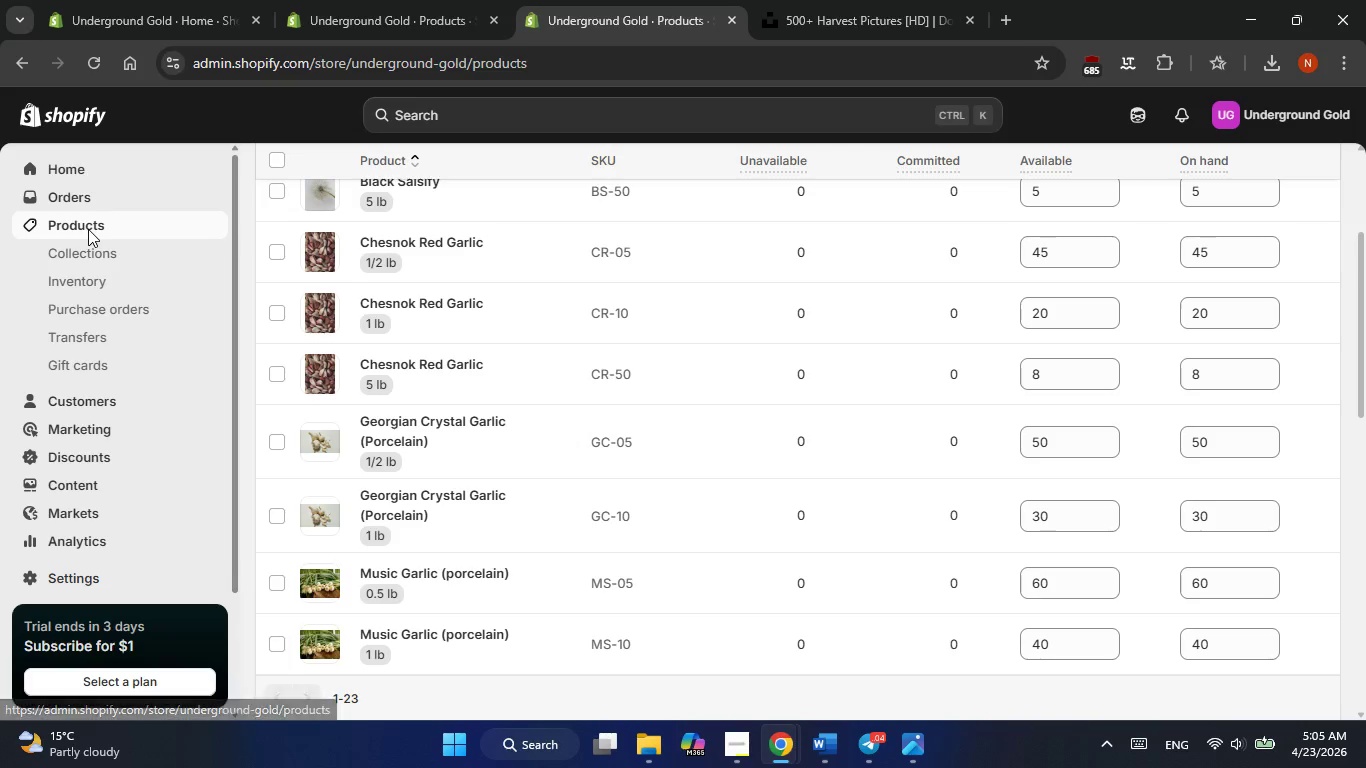 
left_click([79, 585])
 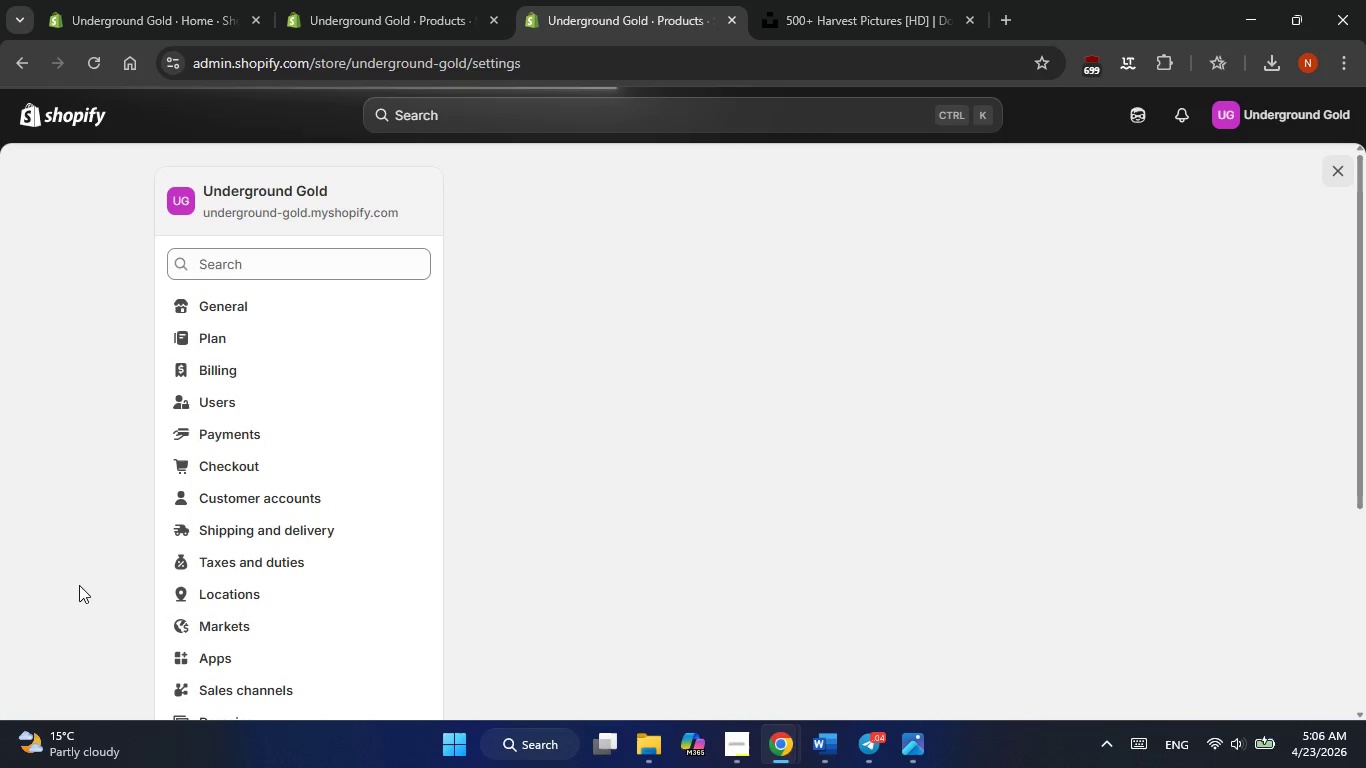 
wait(8.58)
 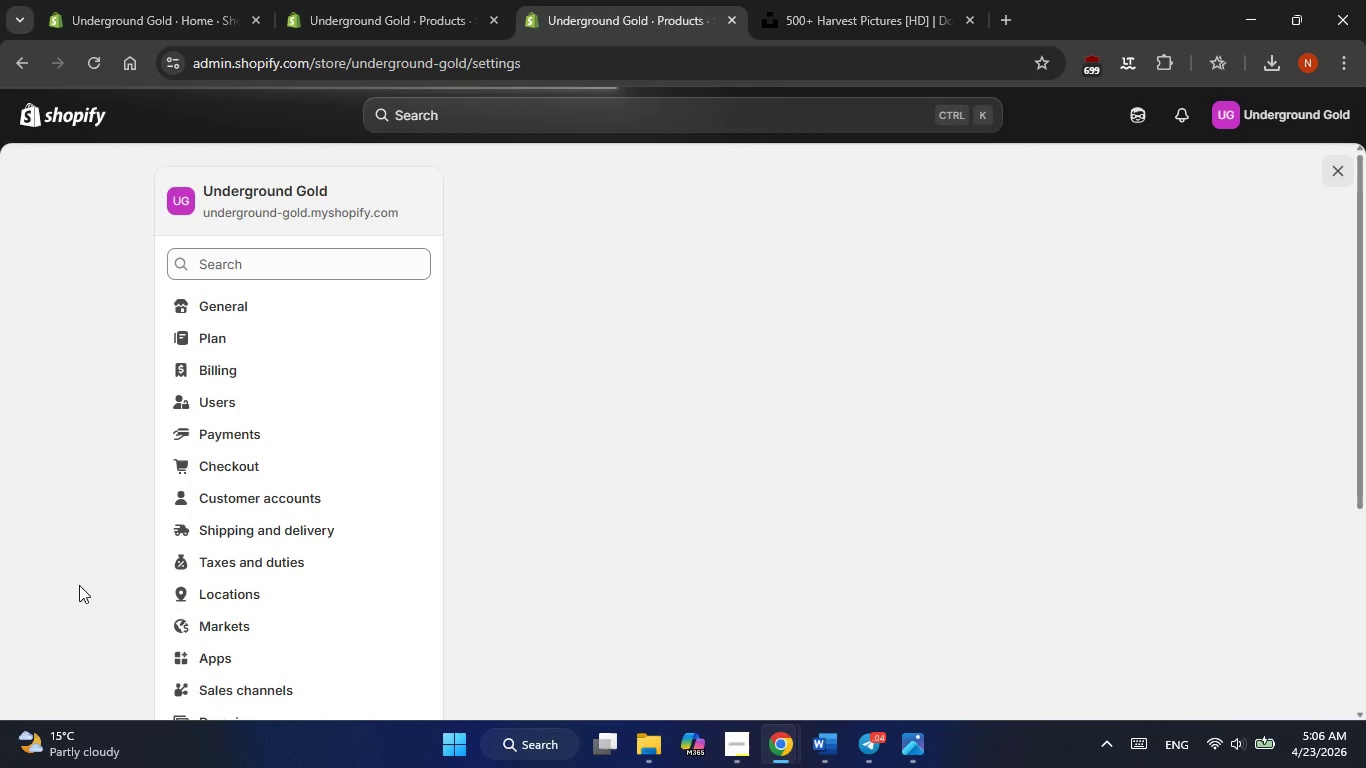 
left_click([286, 274])
 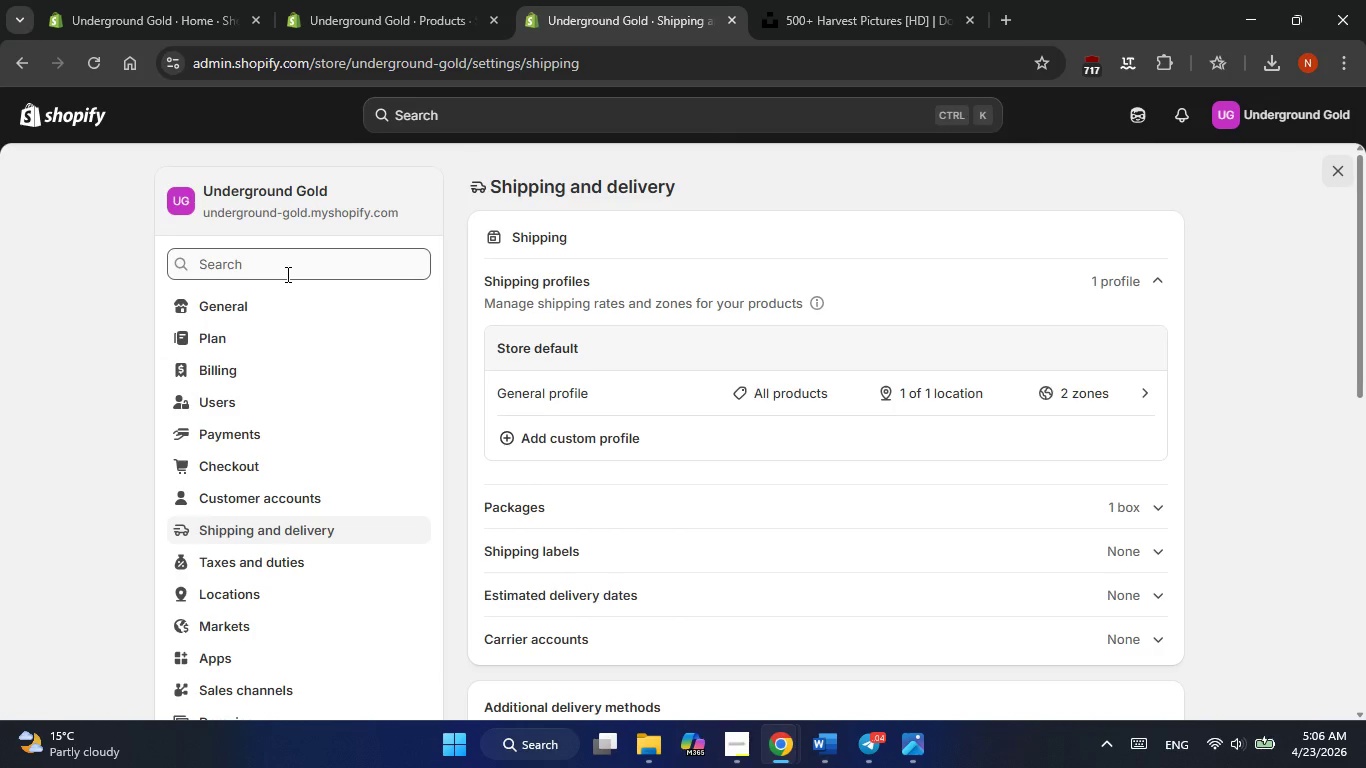 
wait(10.51)
 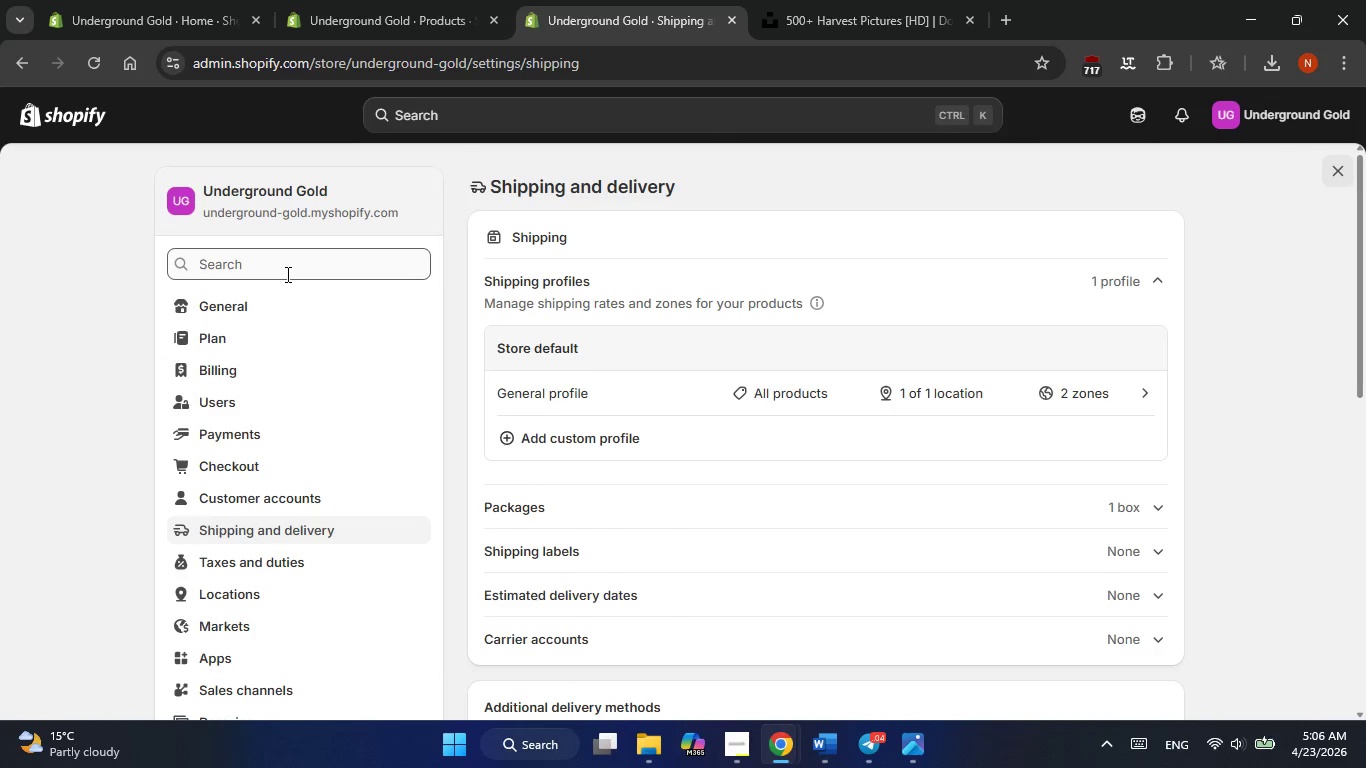 
left_click([262, 529])
 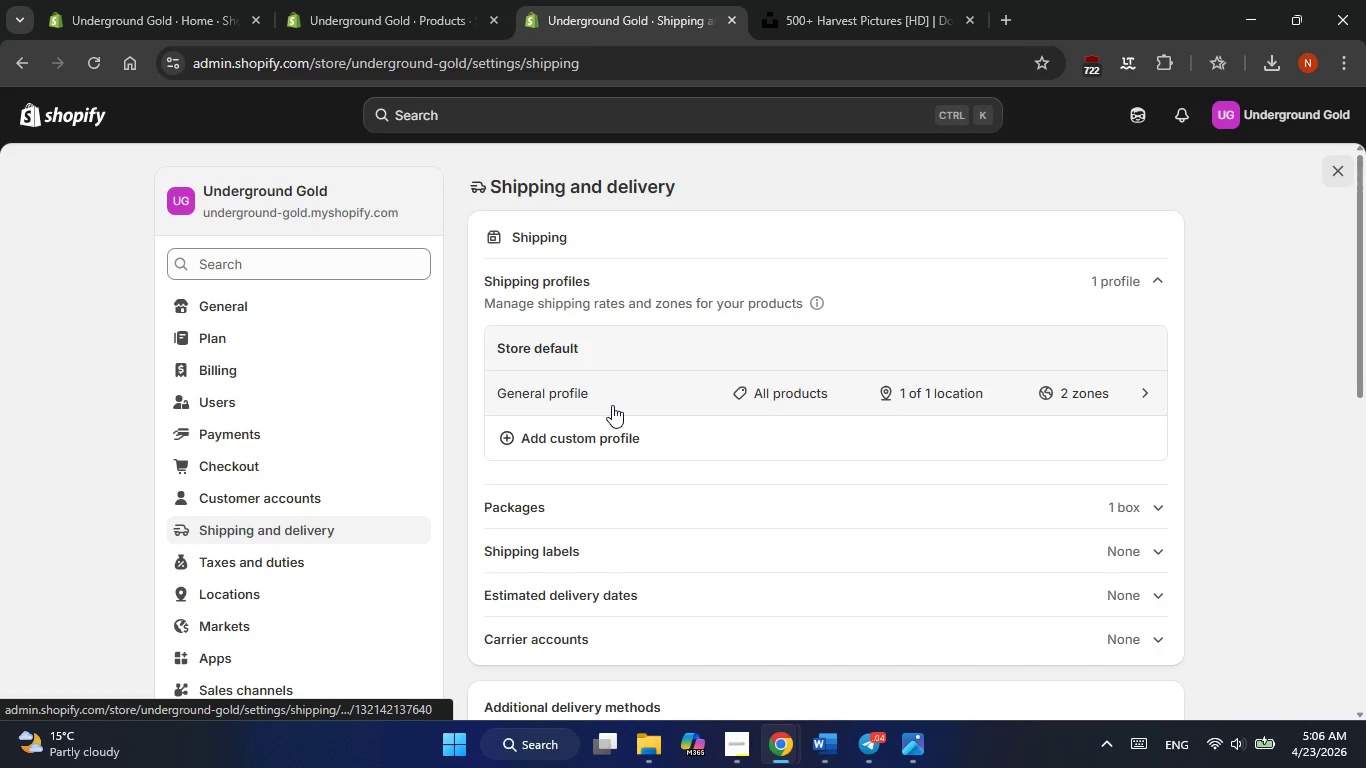 
double_click([612, 405])
 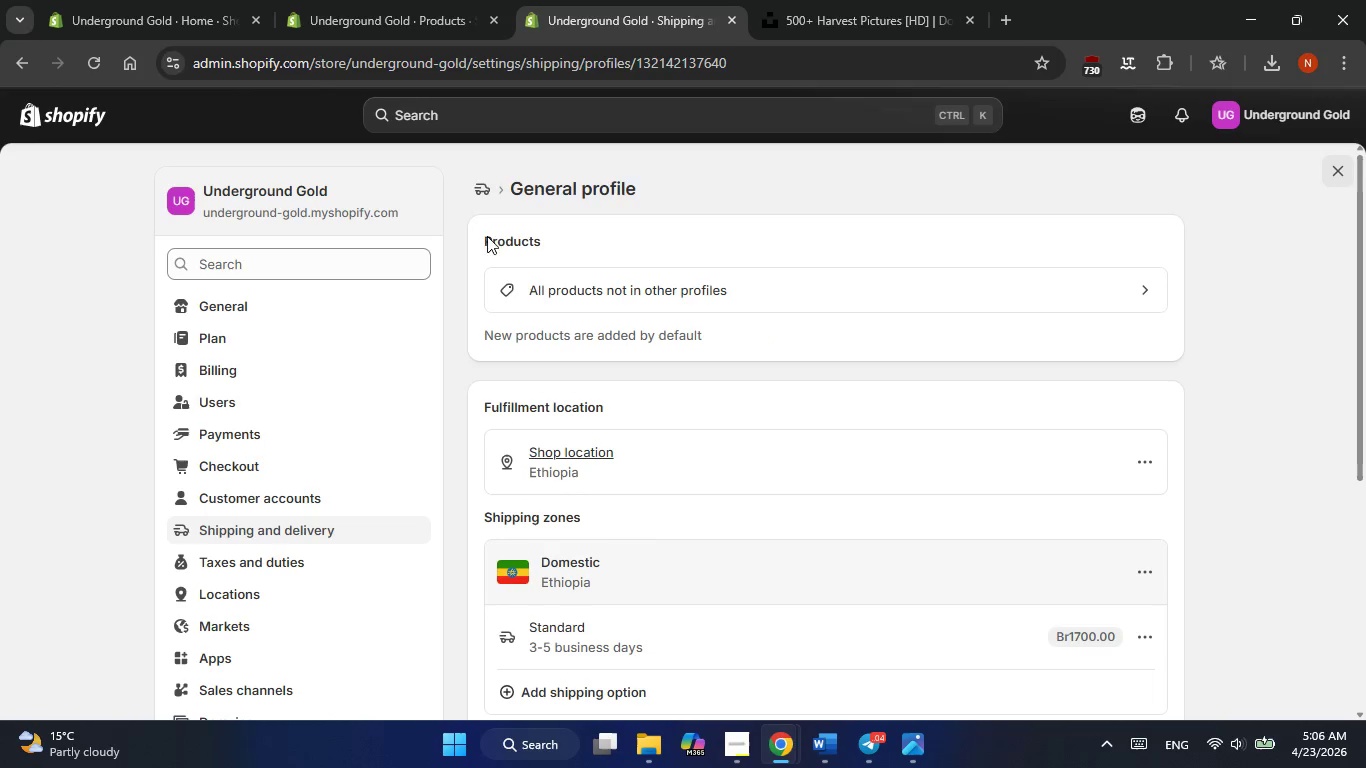 
wait(5.01)
 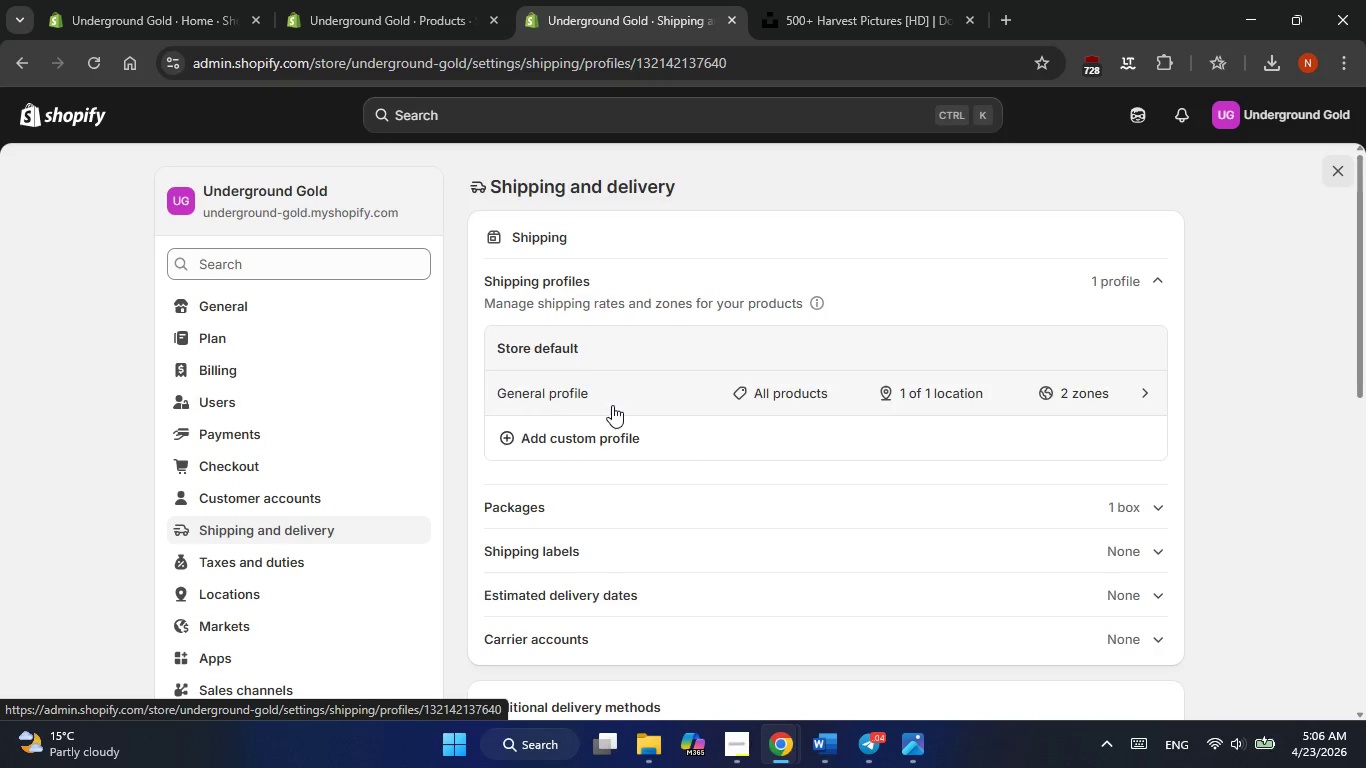 
left_click([487, 186])
 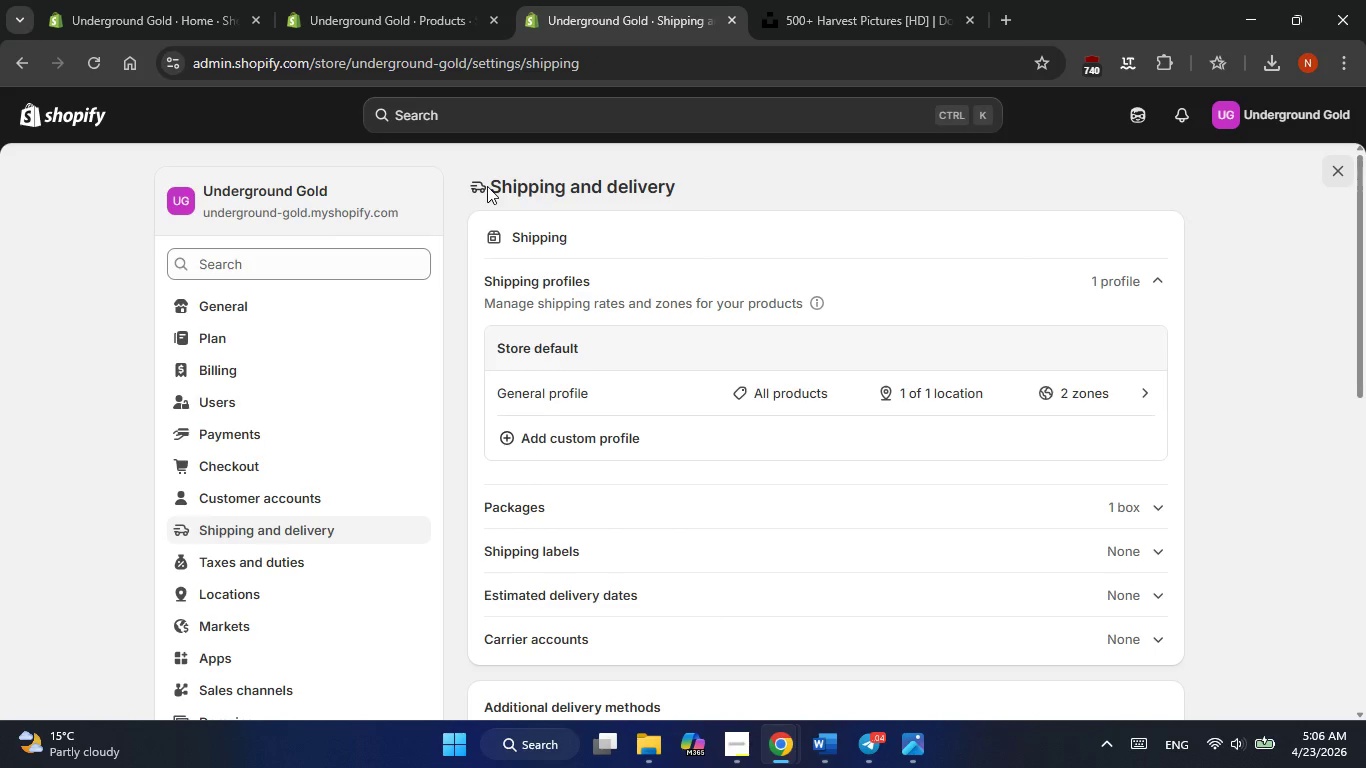 
wait(19.9)
 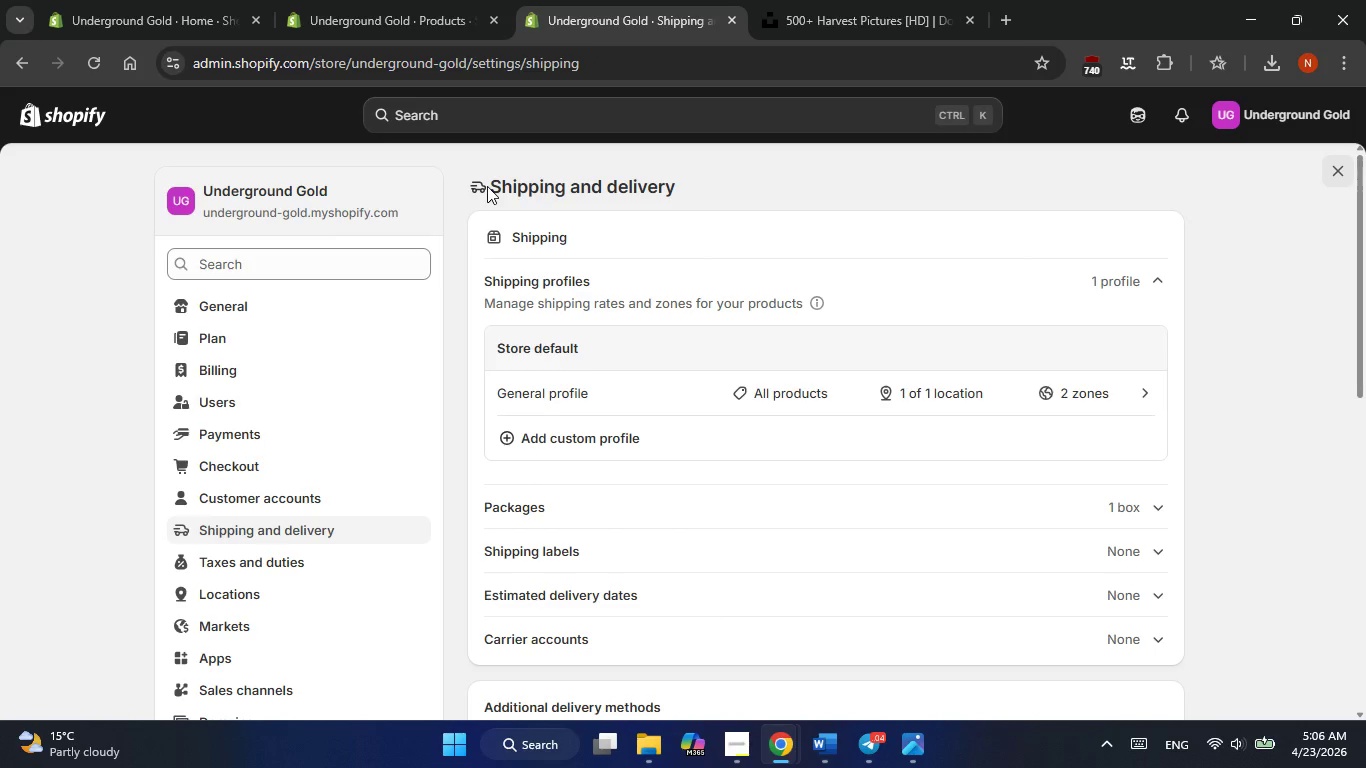 
mouse_move([760, 741])
 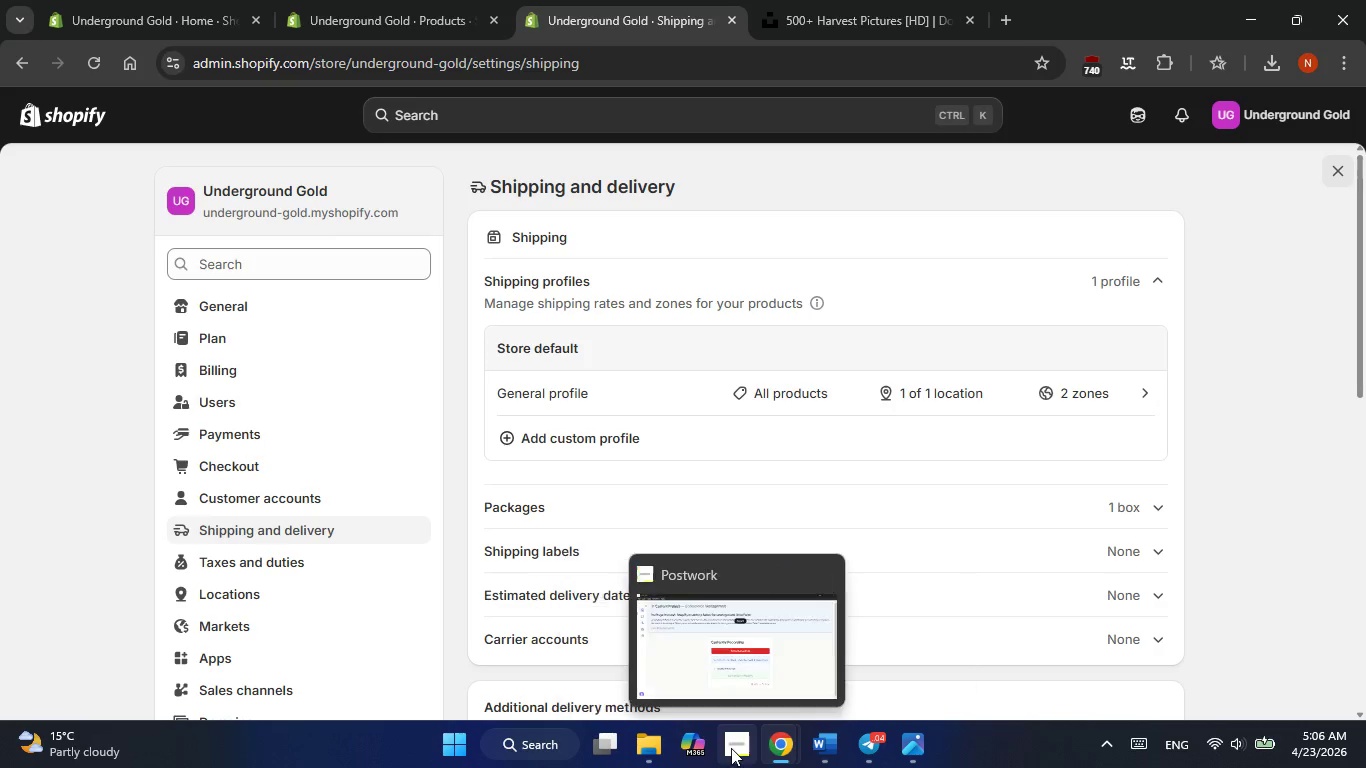 
left_click([731, 748])